 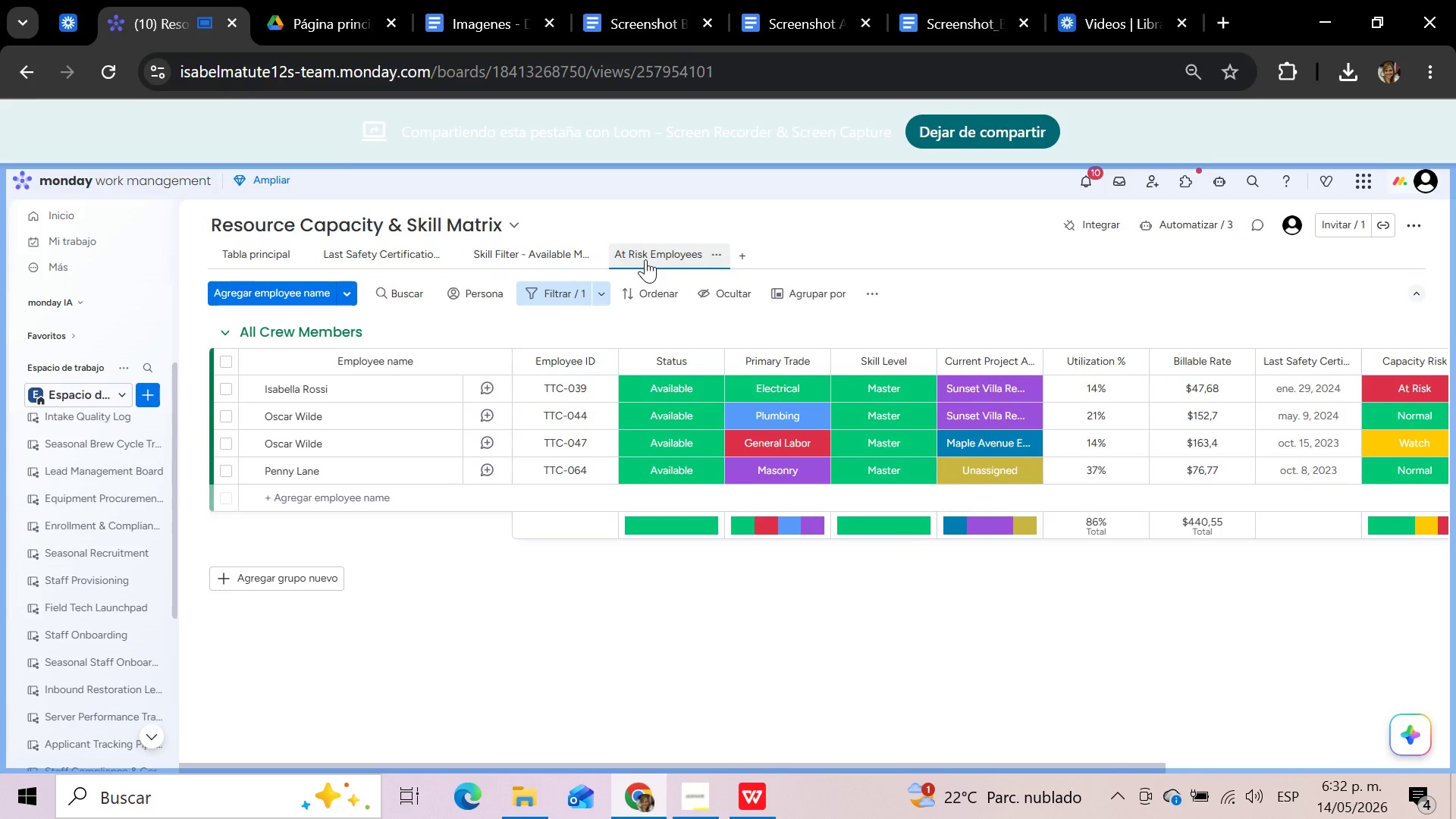 
scroll: coordinate [118, 623], scroll_direction: down, amount: 5.0
 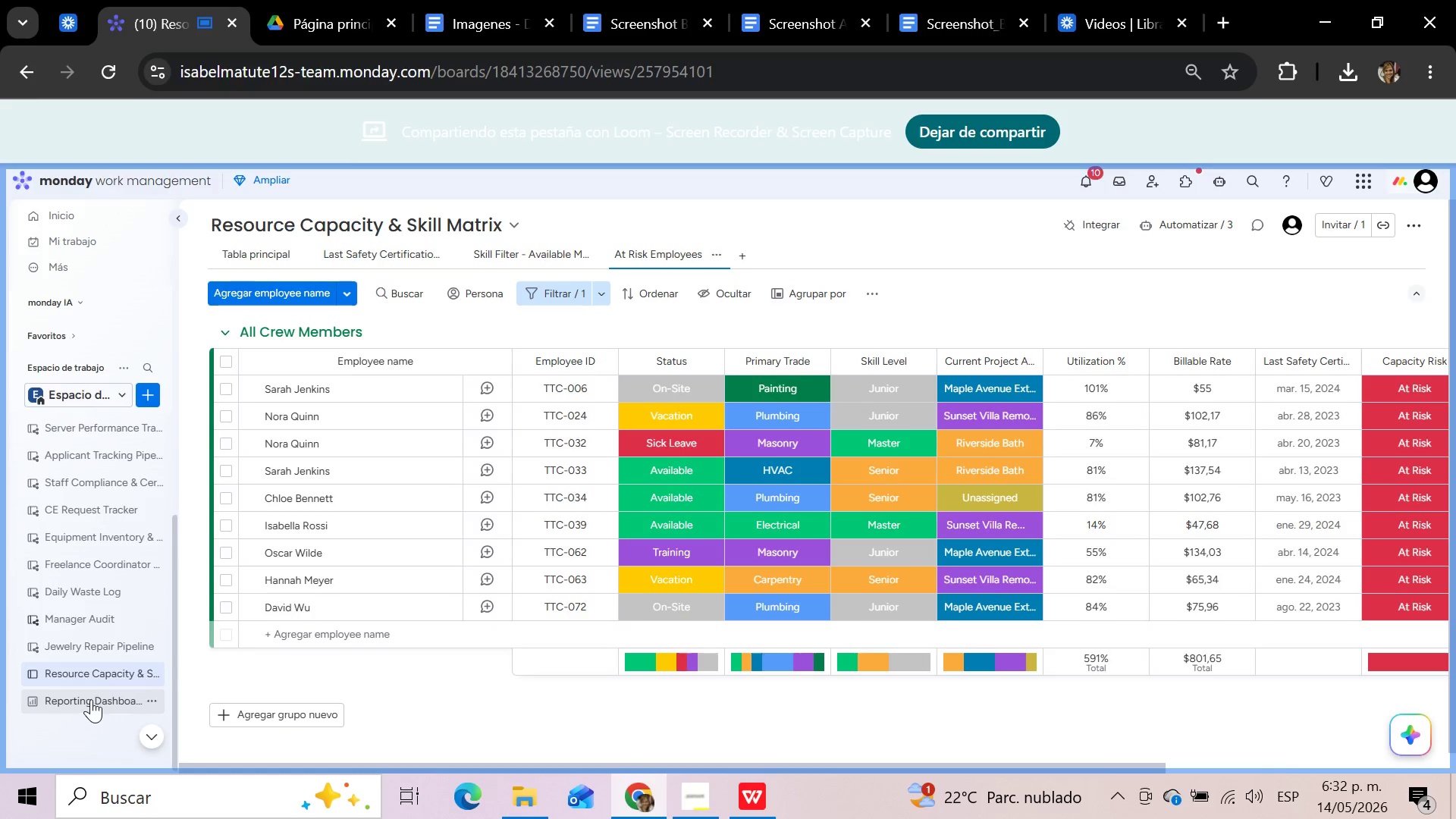 
left_click([91, 699])
 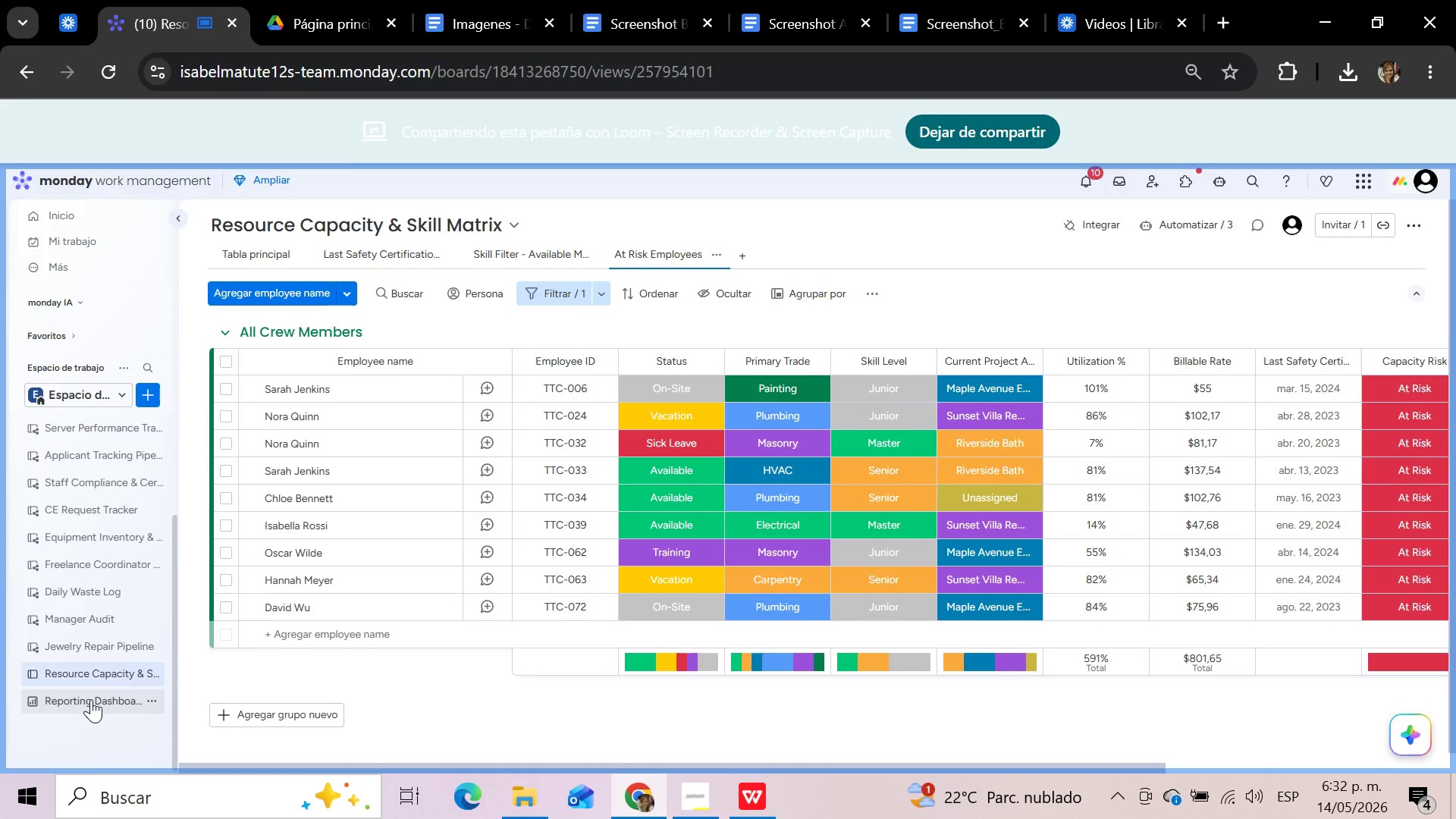 
wait(7.62)
 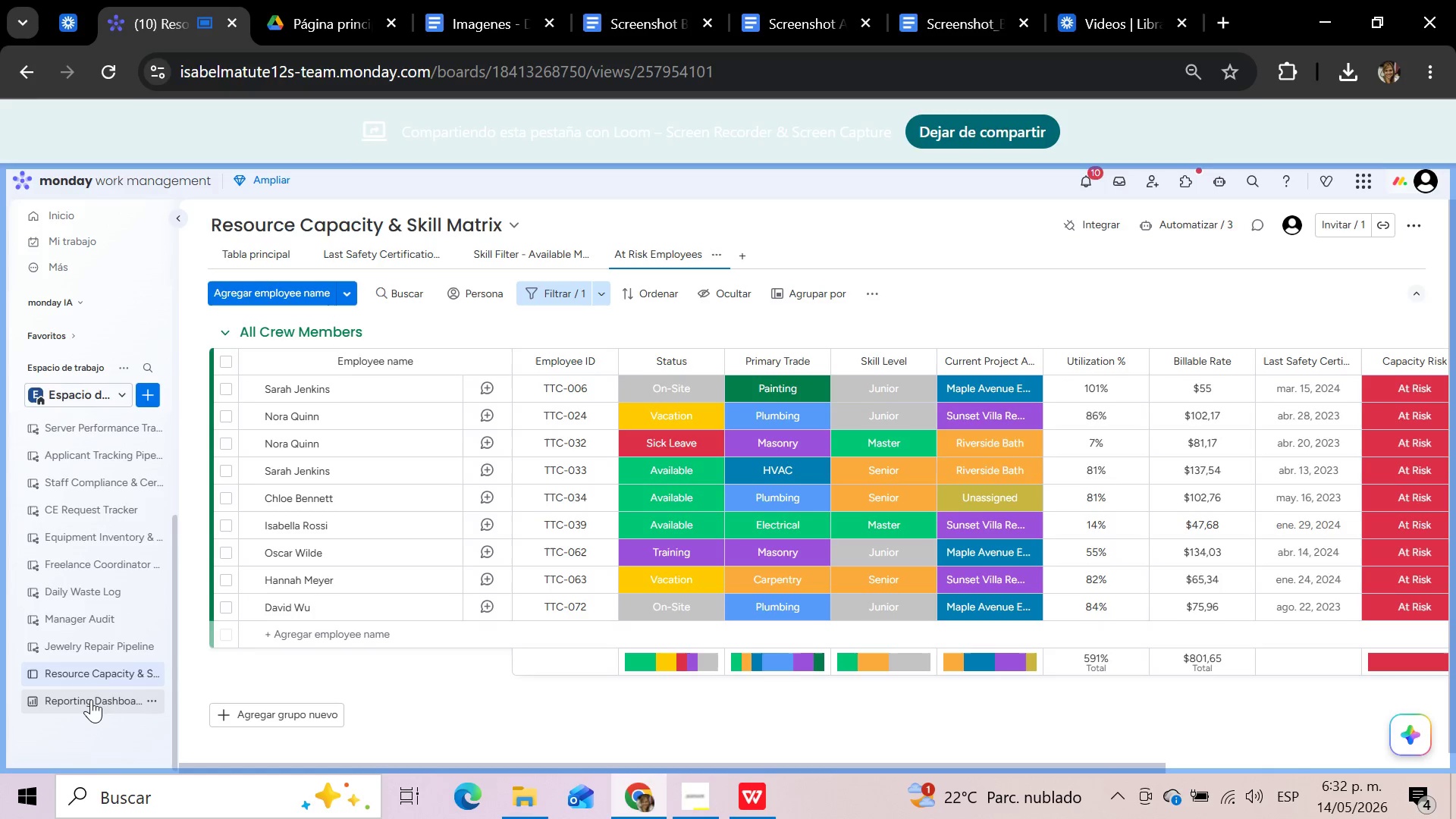 
left_click([73, 700])
 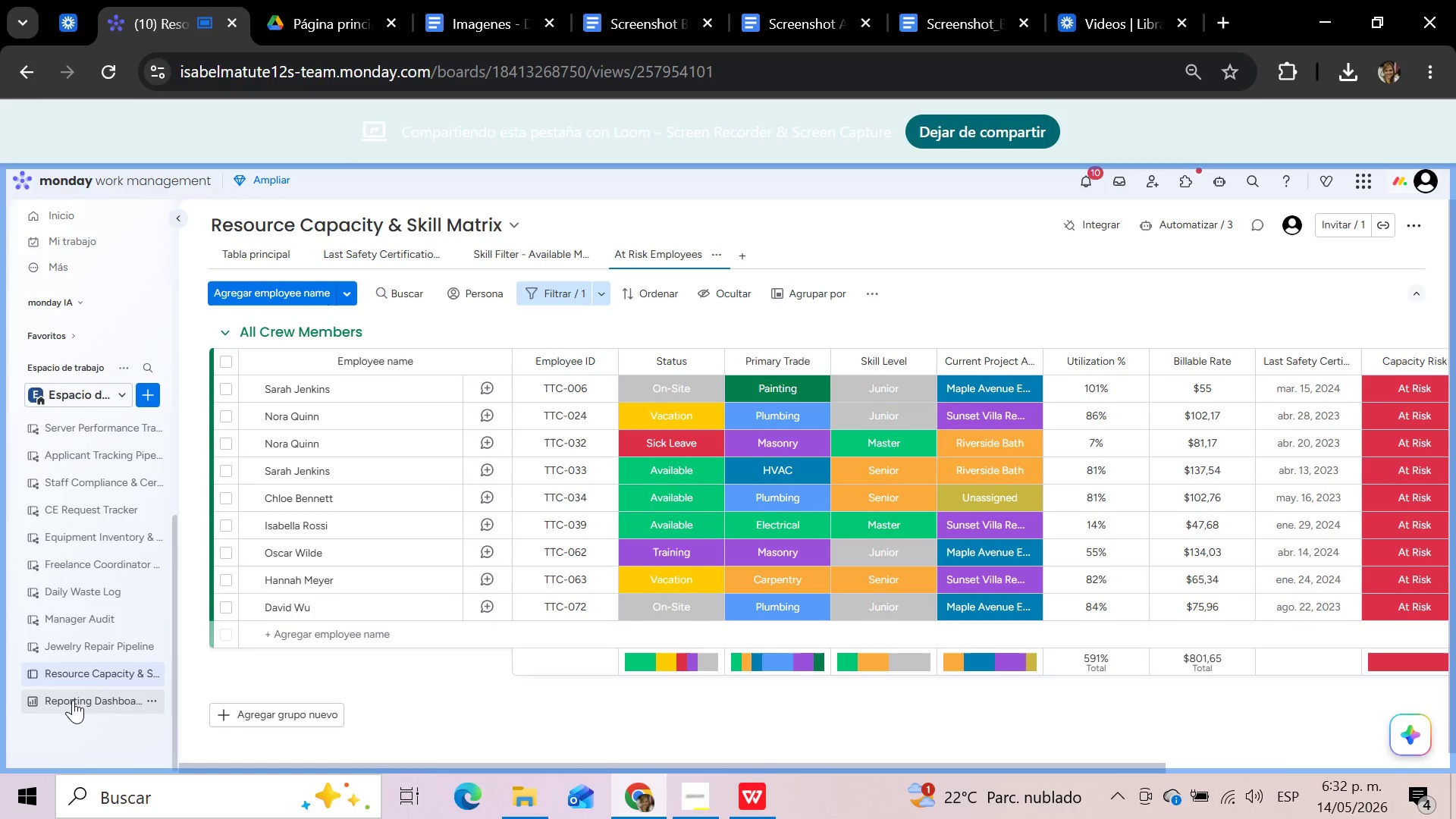 
wait(5.55)
 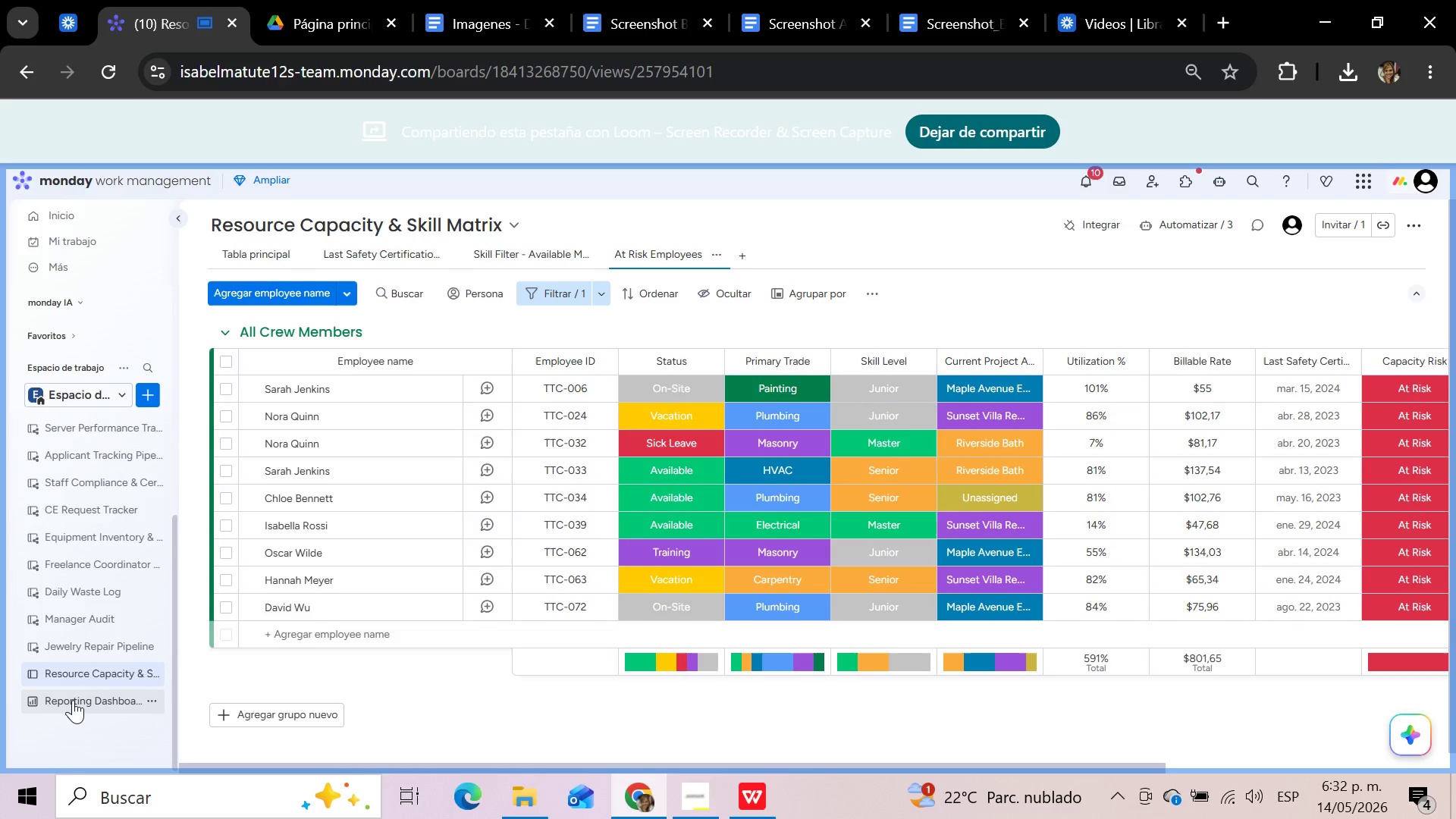 
left_click([73, 700])
 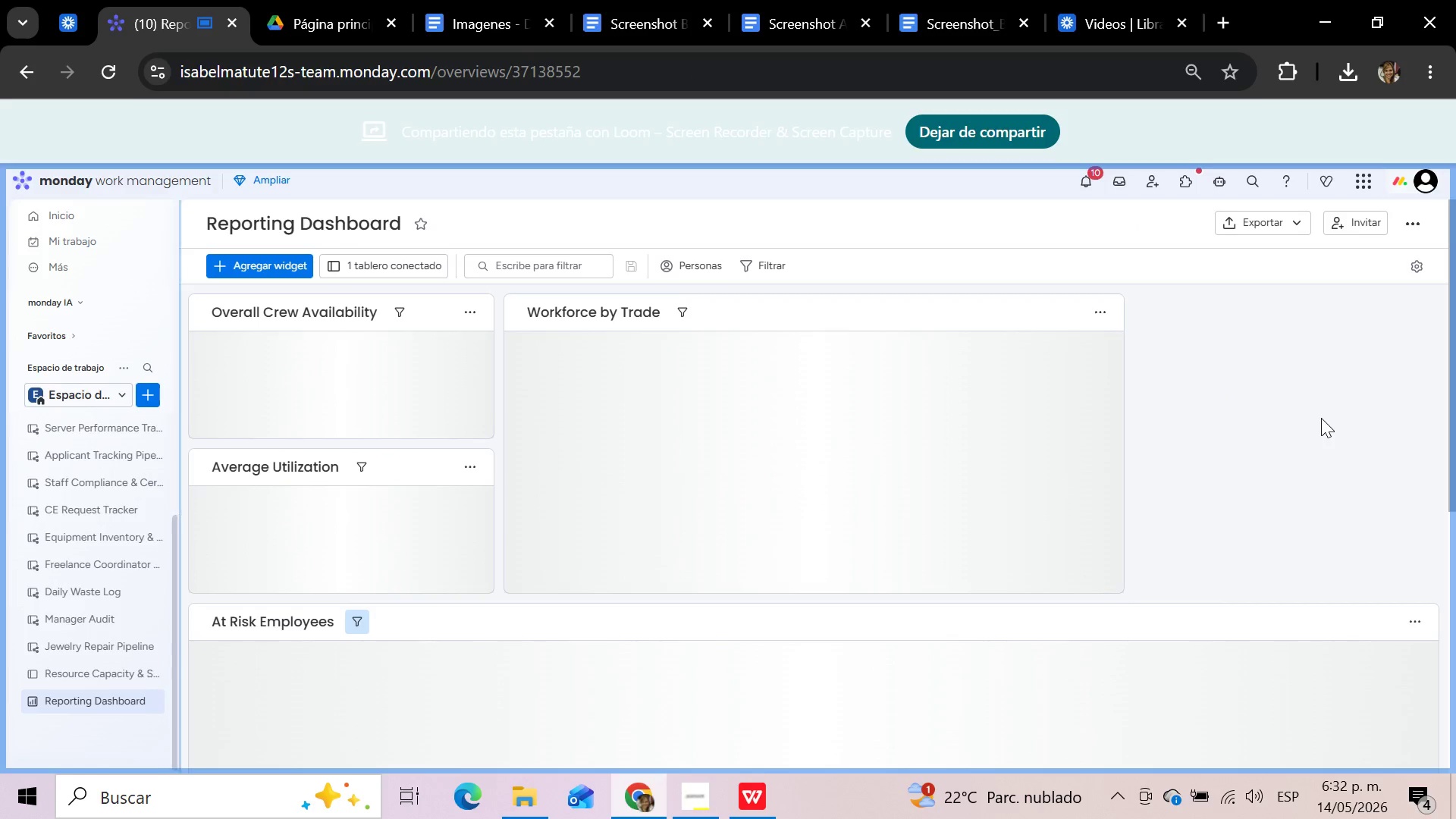 
wait(9.66)
 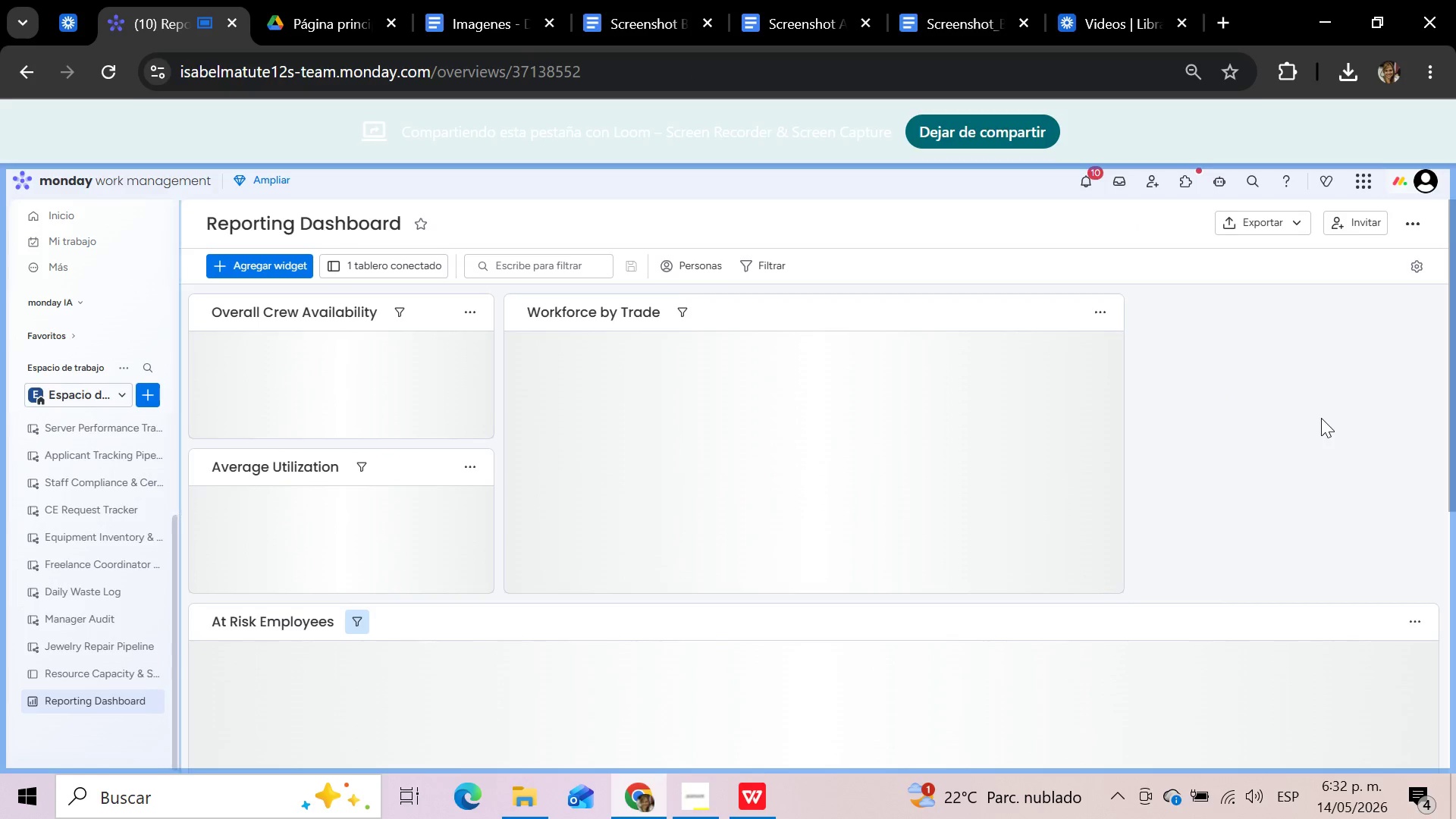 
scroll: coordinate [1307, 462], scroll_direction: down, amount: 4.0
 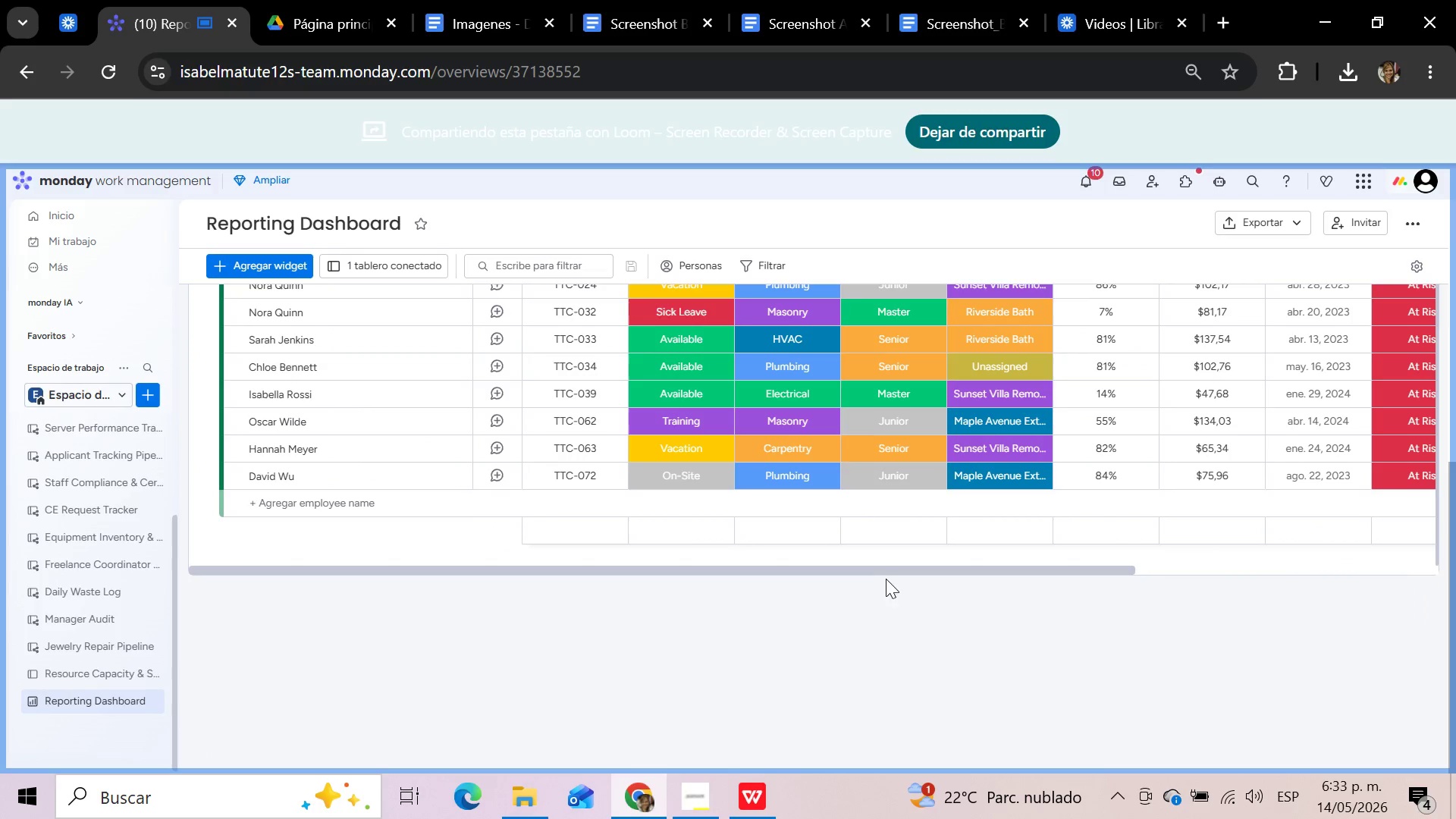 
left_click_drag(start_coordinate=[878, 574], to_coordinate=[1255, 570])
 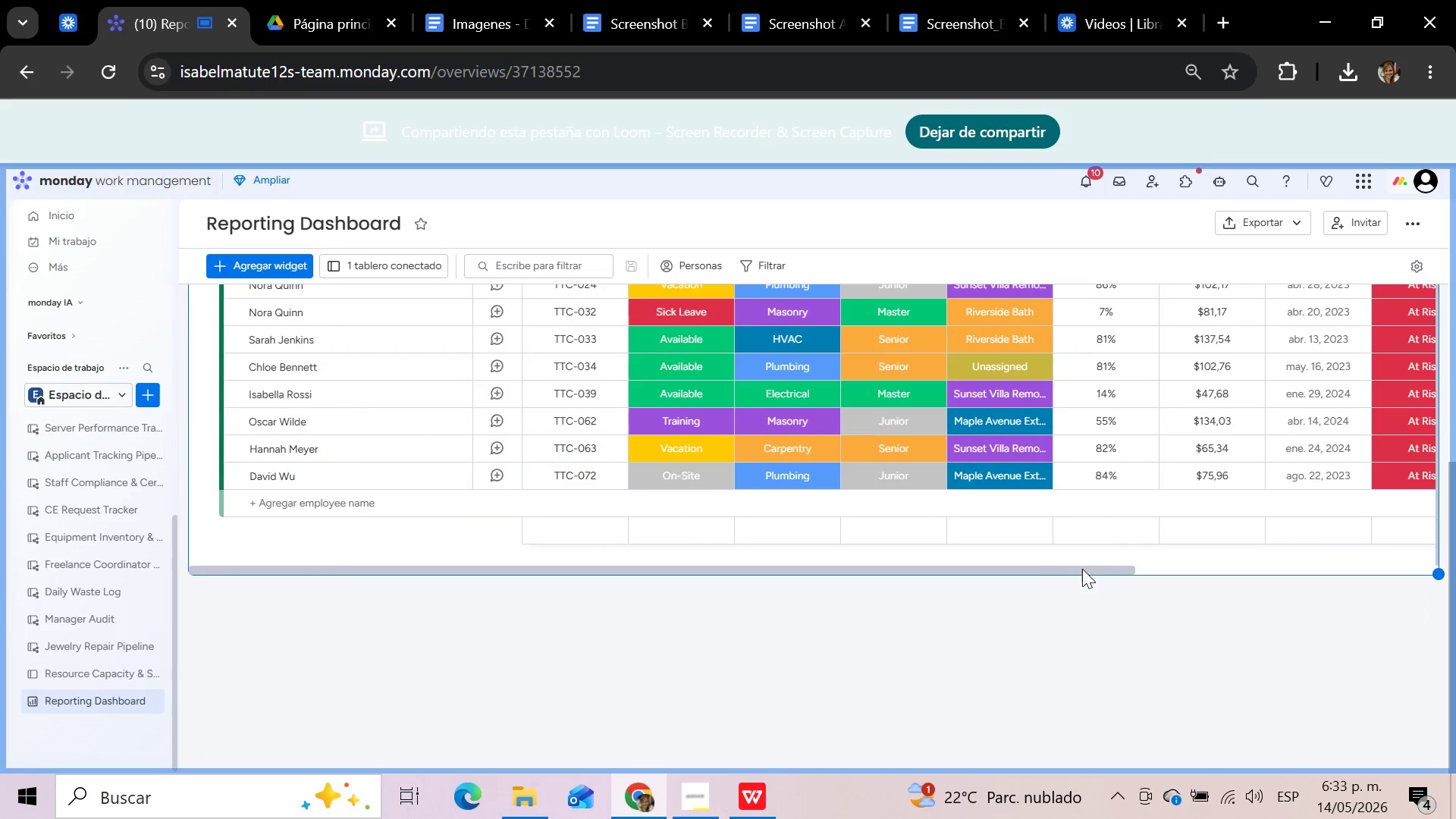 
left_click_drag(start_coordinate=[1082, 569], to_coordinate=[1064, 568])
 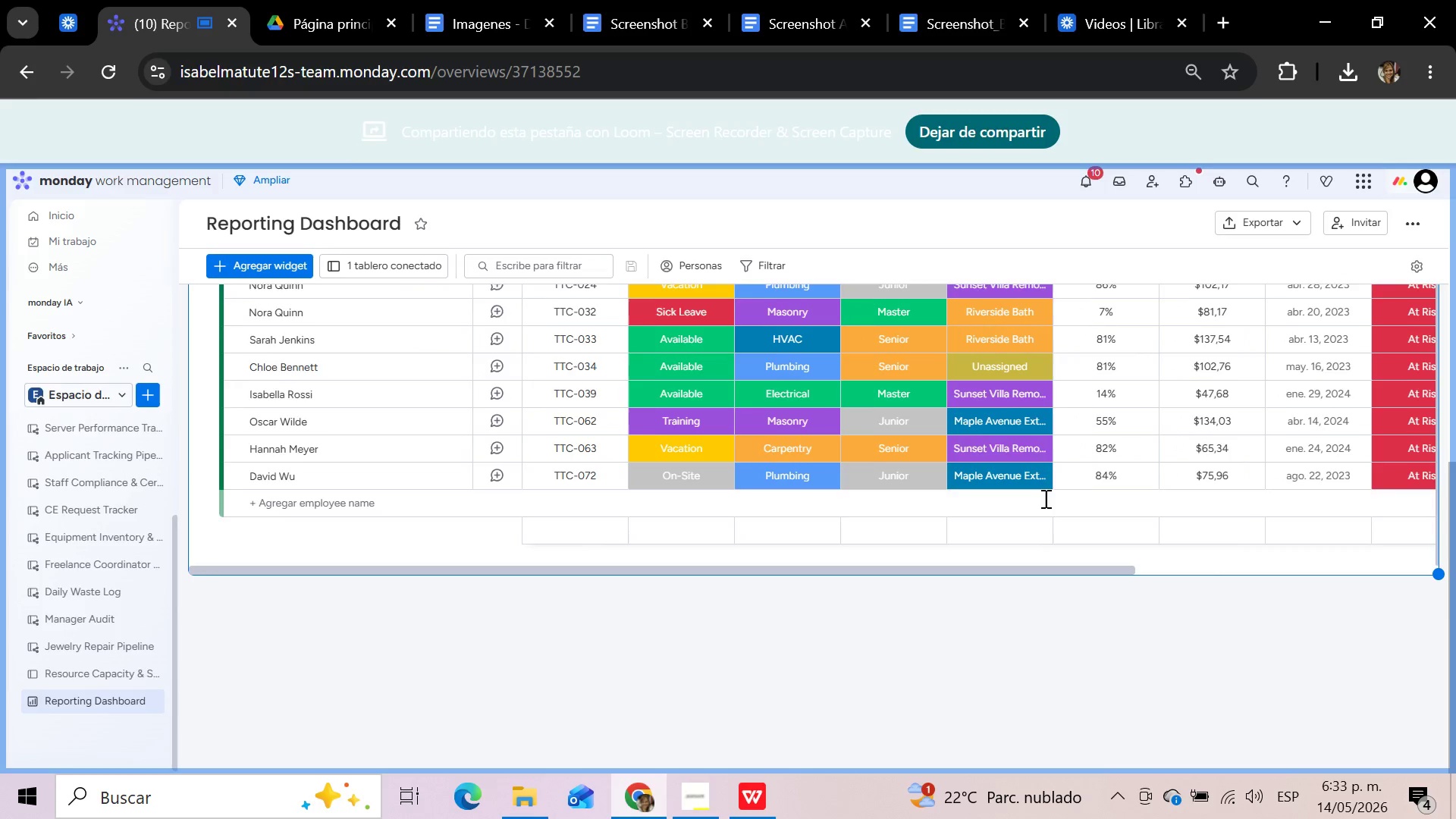 
scroll: coordinate [1043, 498], scroll_direction: up, amount: 3.0
 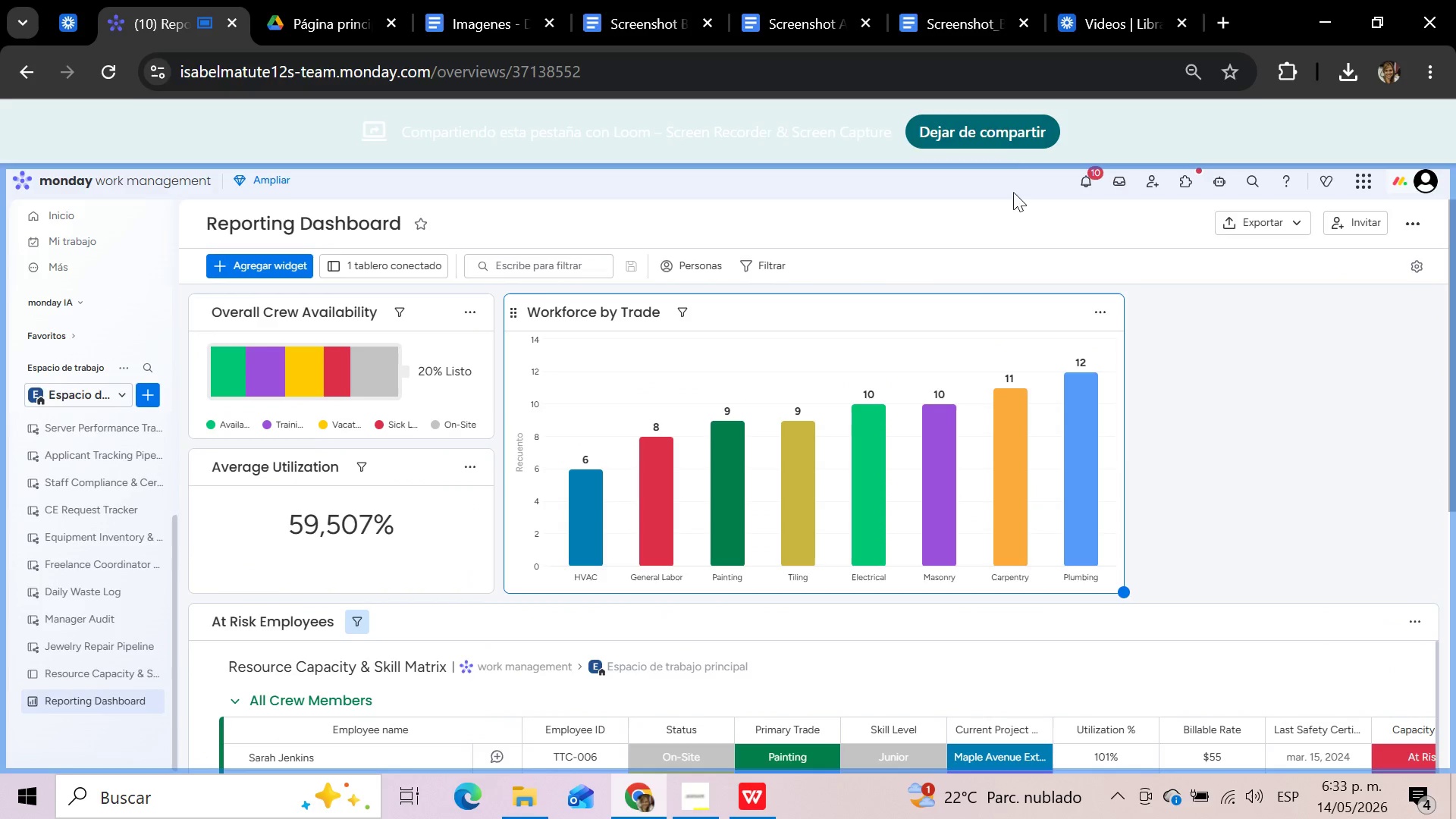 
left_click([999, 130])
 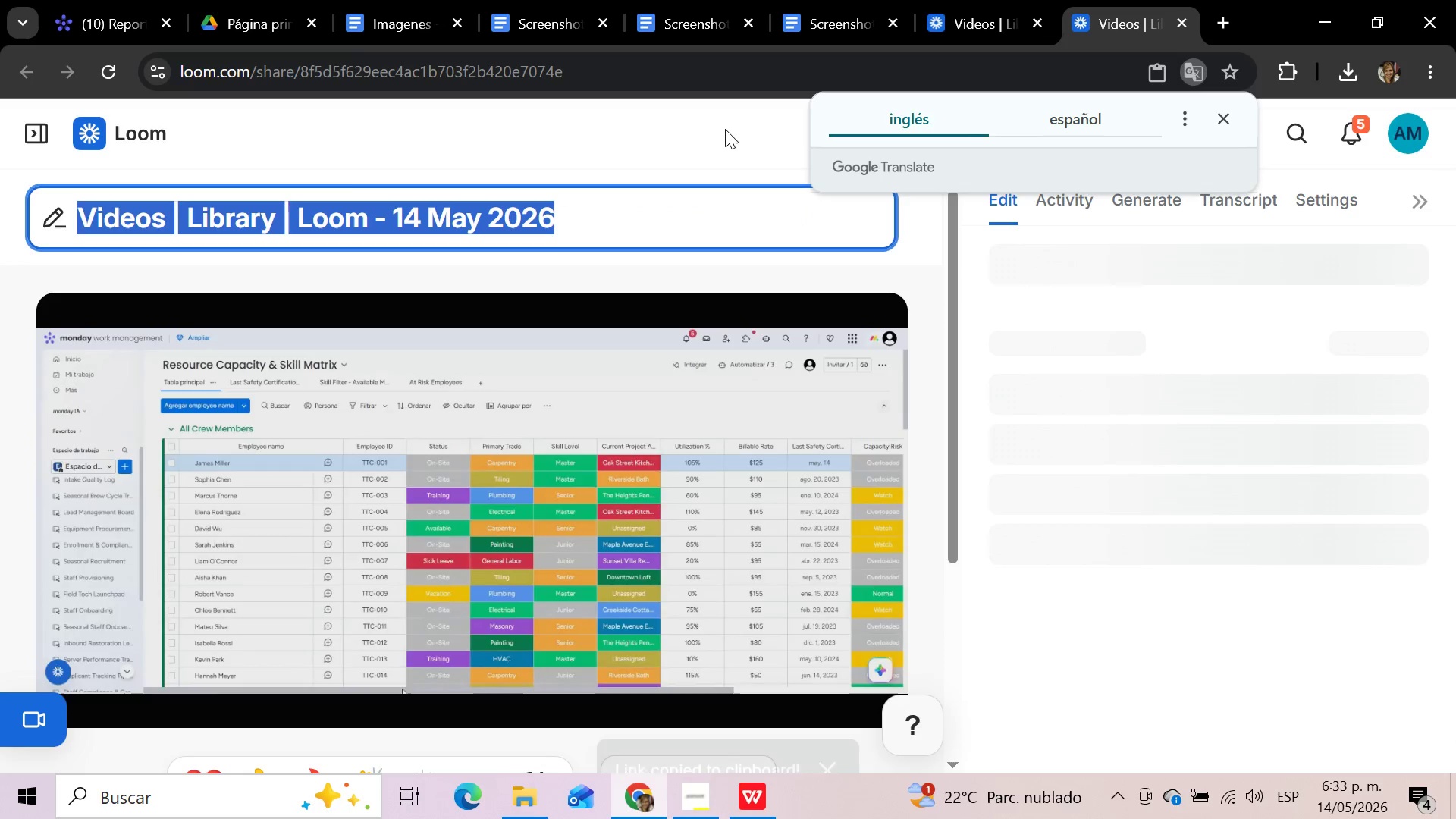 
wait(18.0)
 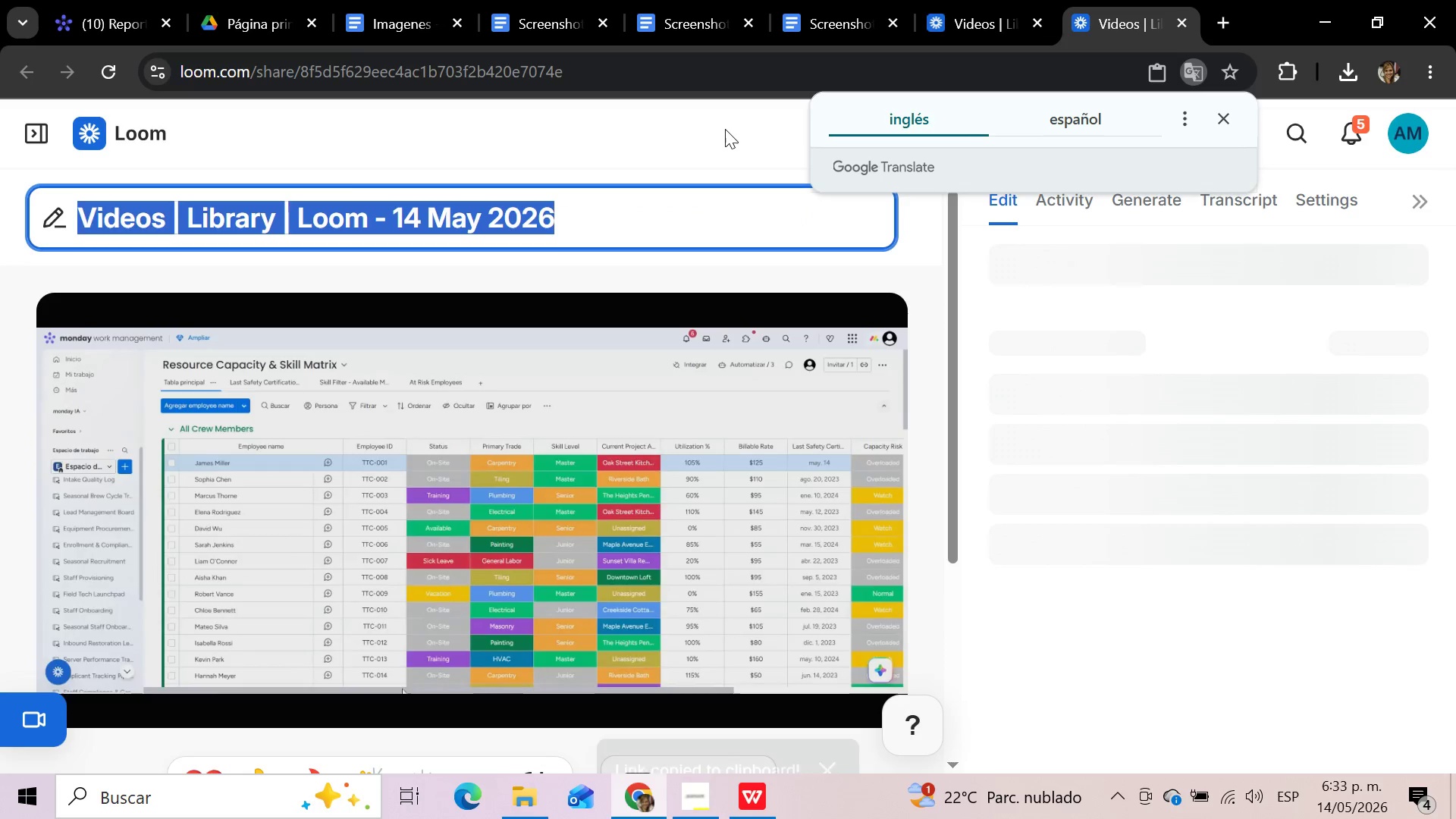 
left_click([102, 20])
 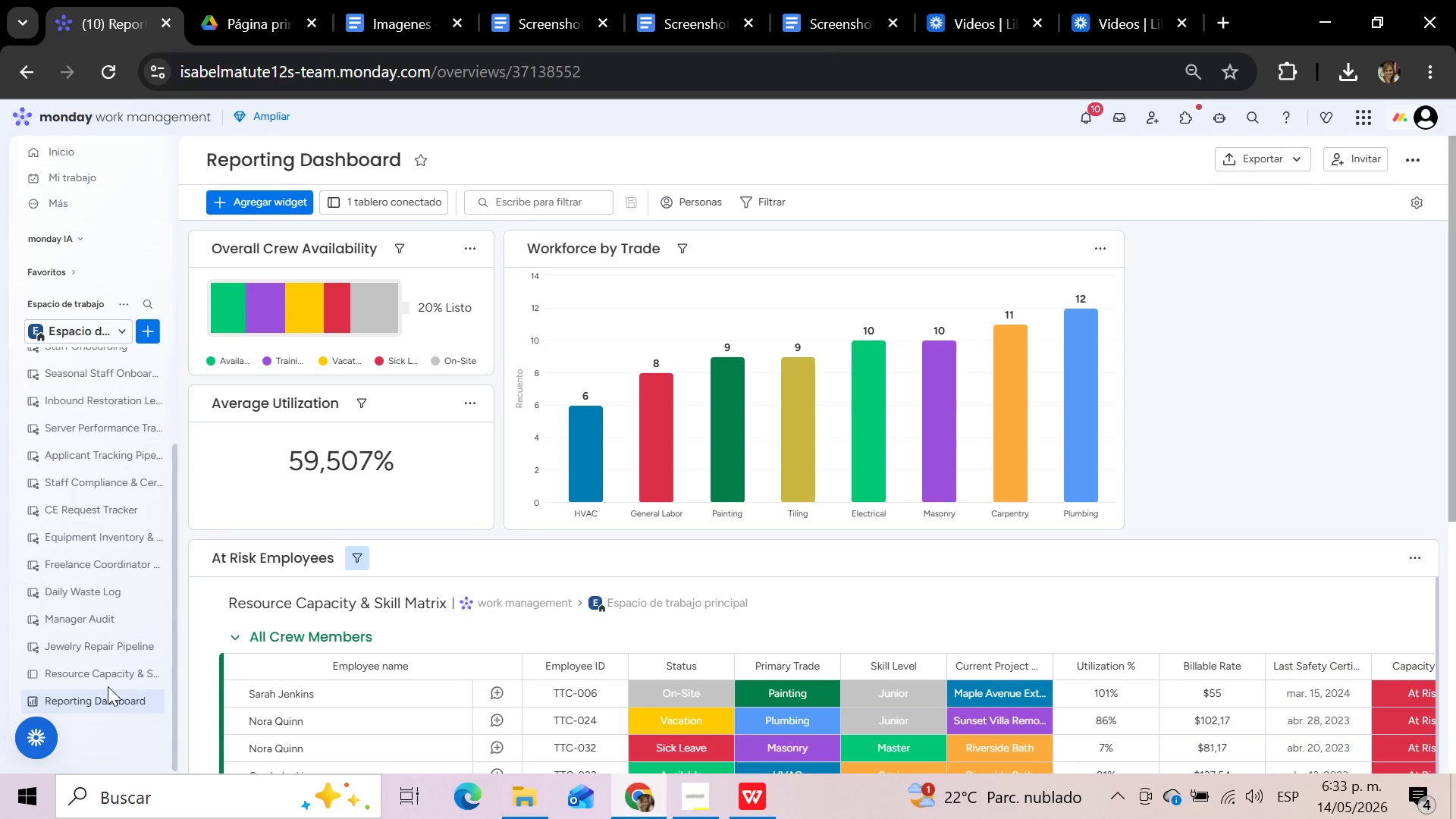 